 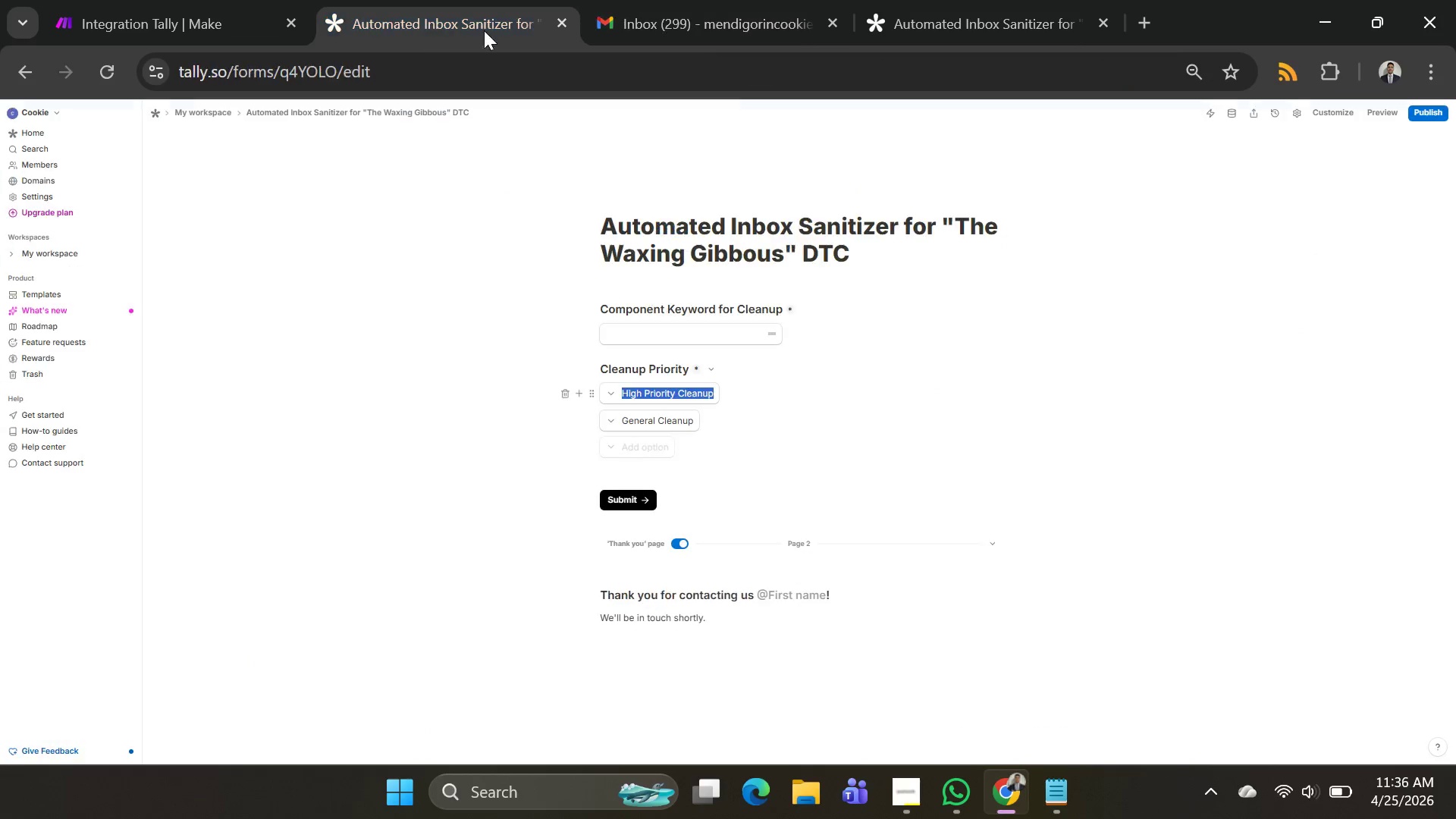 
left_click([960, 14])
 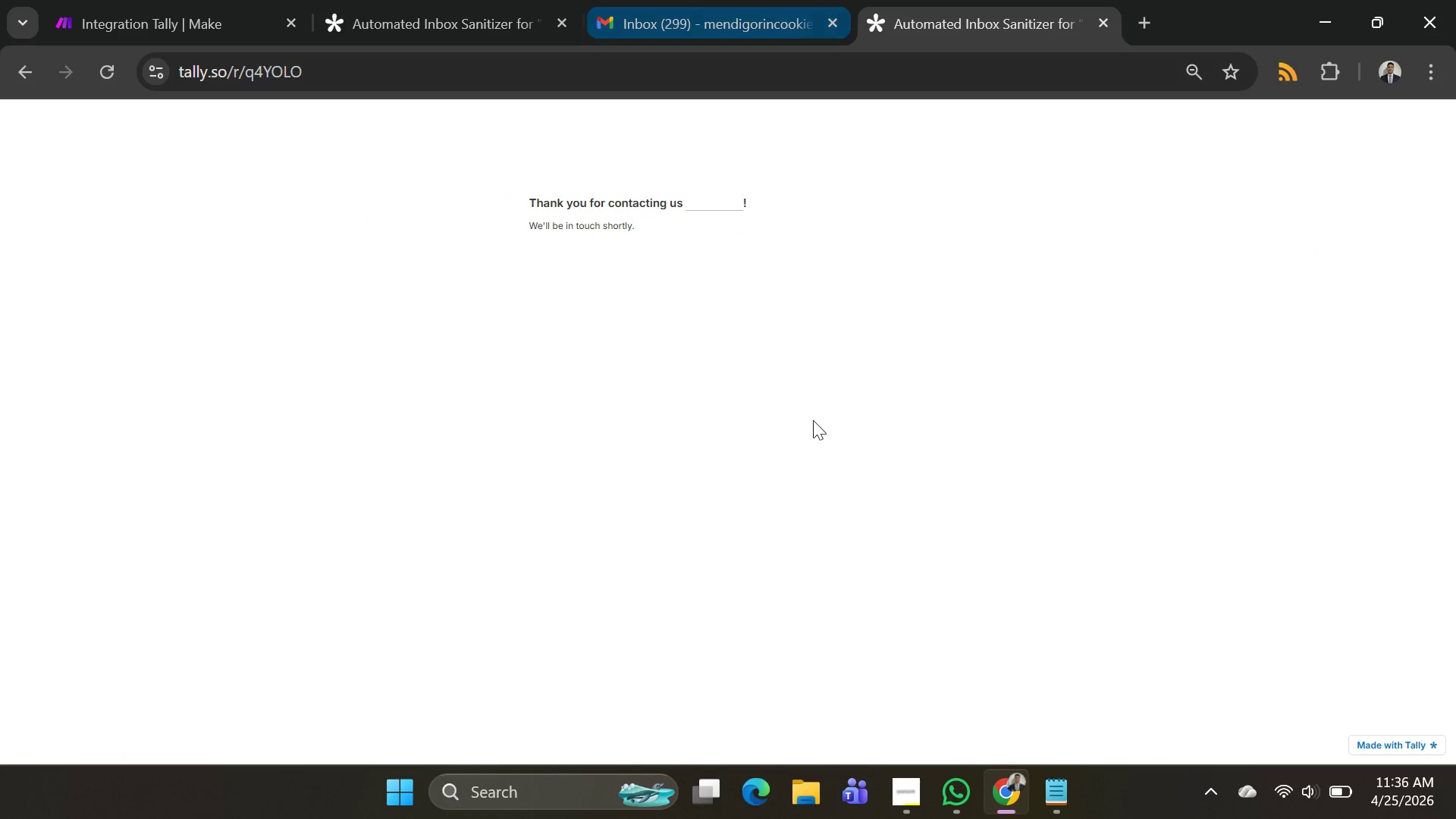 
key(Alt+AltLeft)
 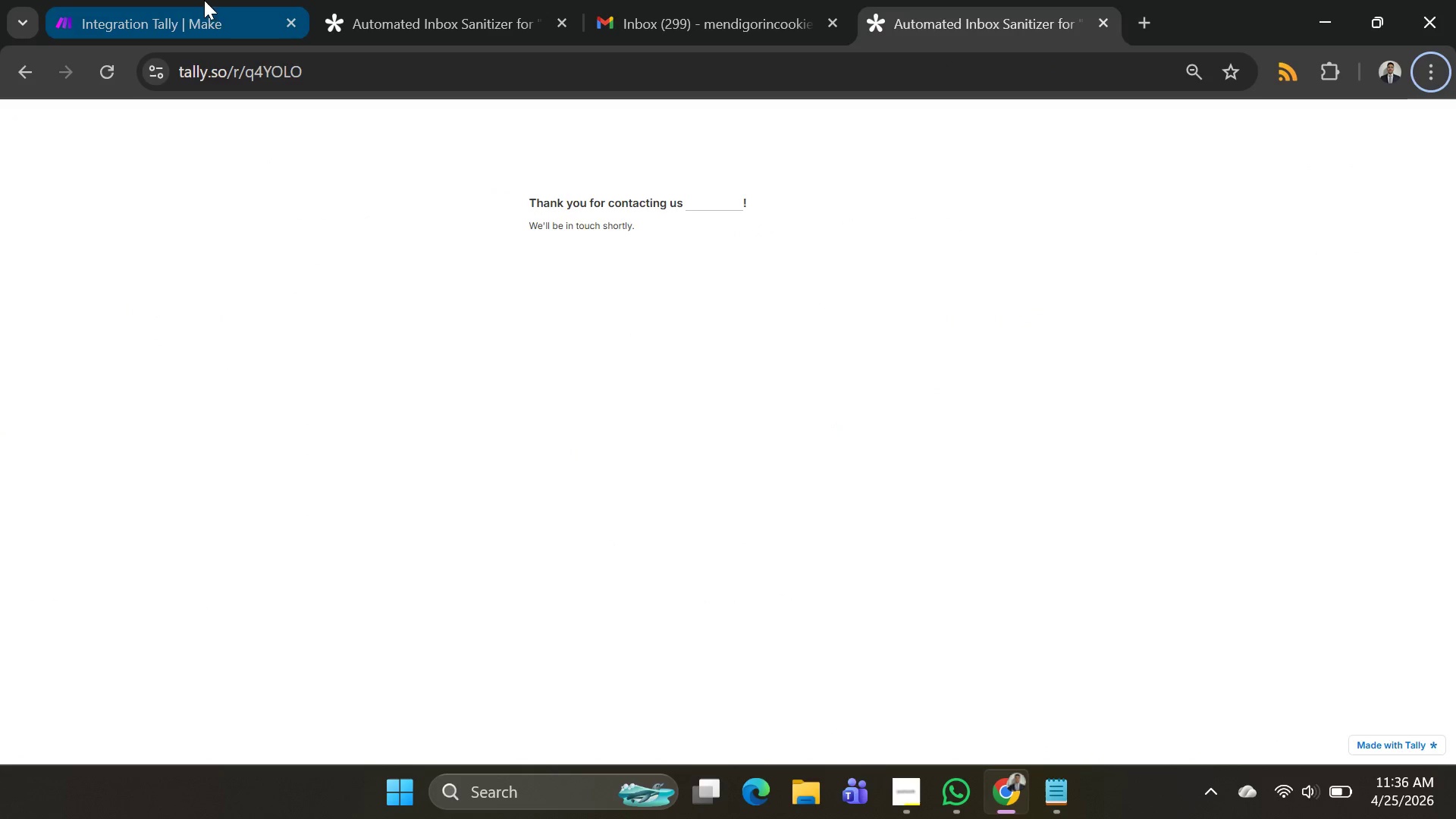 
left_click_drag(start_coordinate=[182, 11], to_coordinate=[196, 14])
 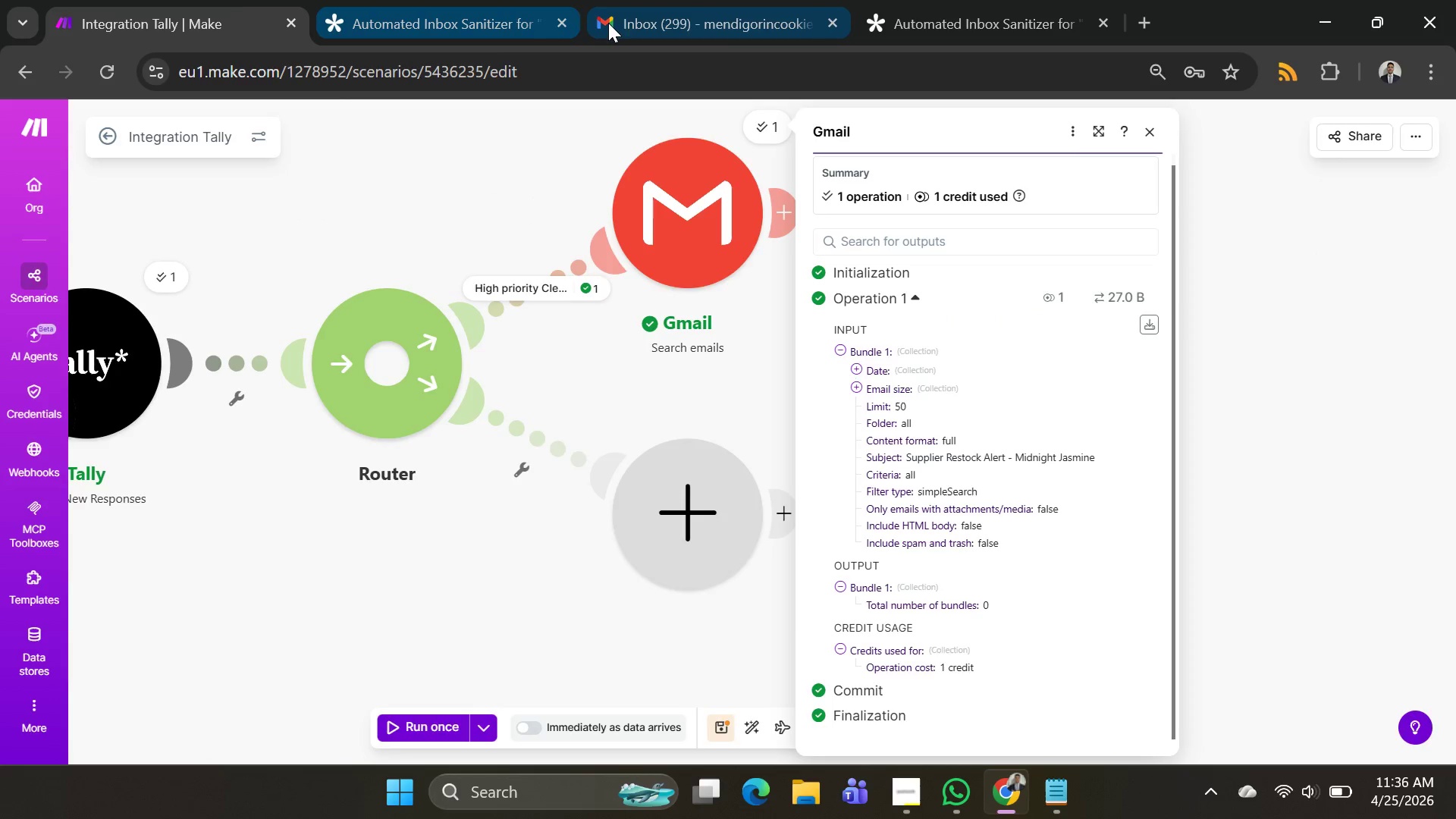 
left_click([619, 20])
 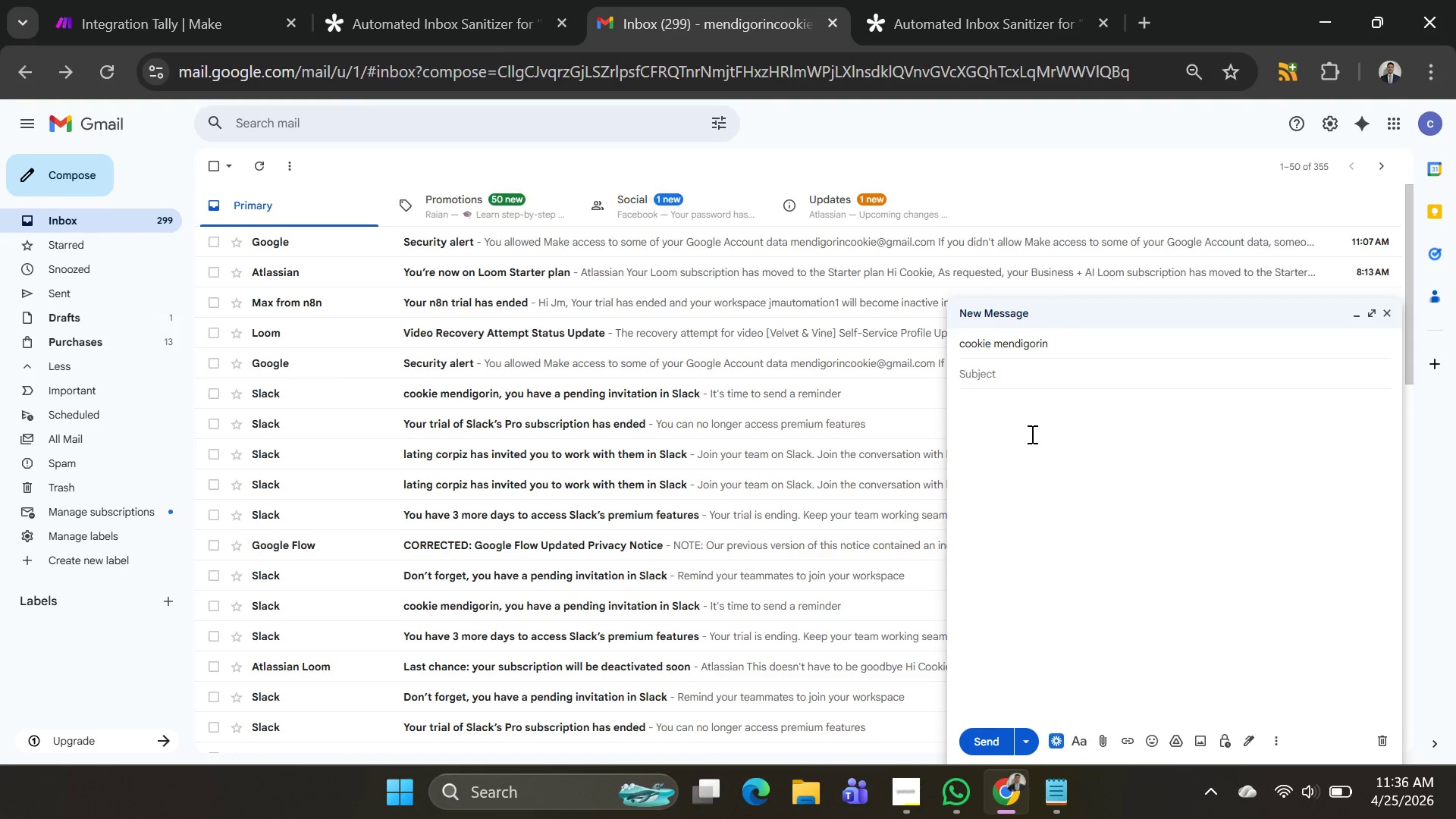 
key(Alt+Tab)
 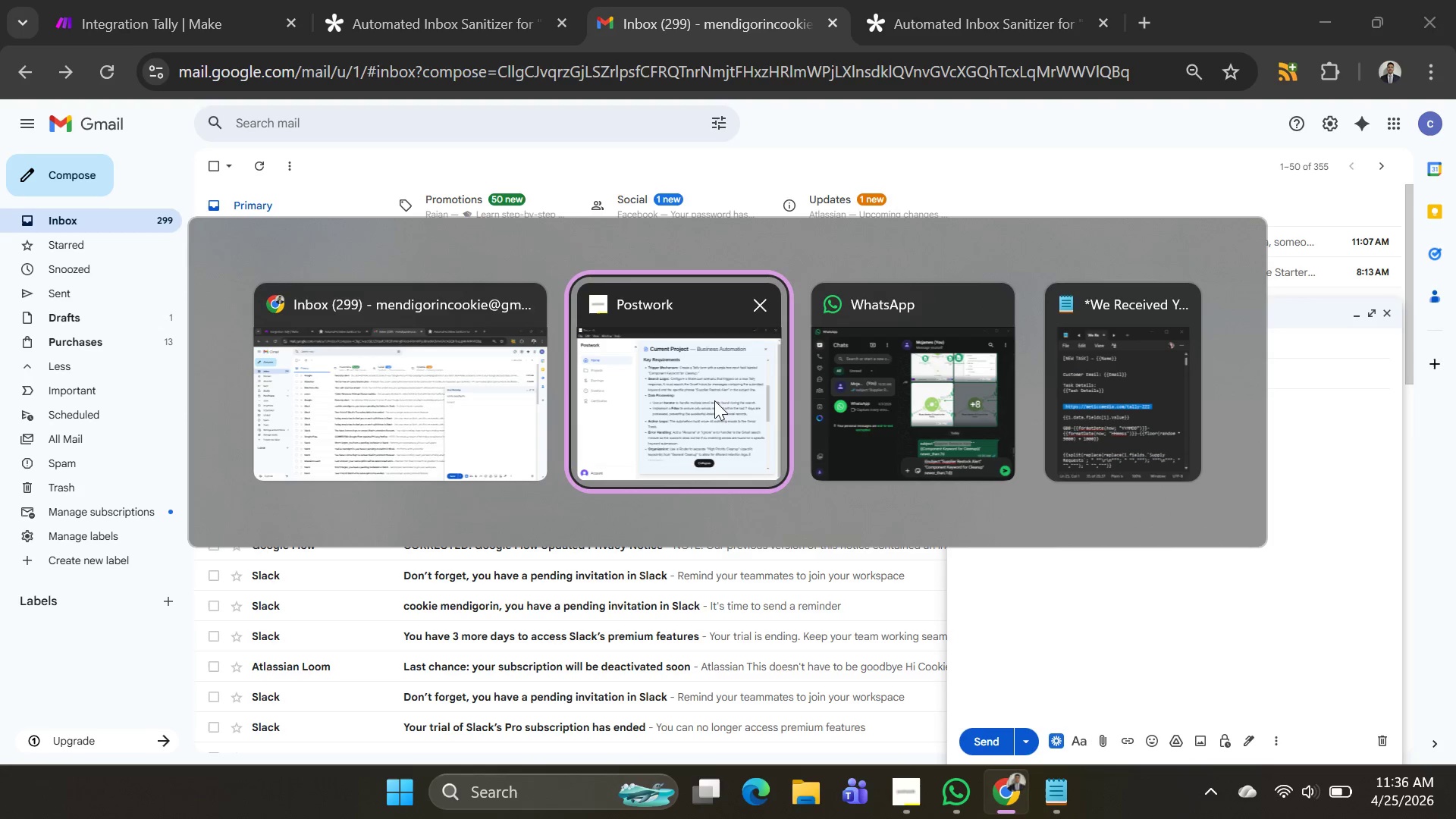 
left_click([707, 403])